 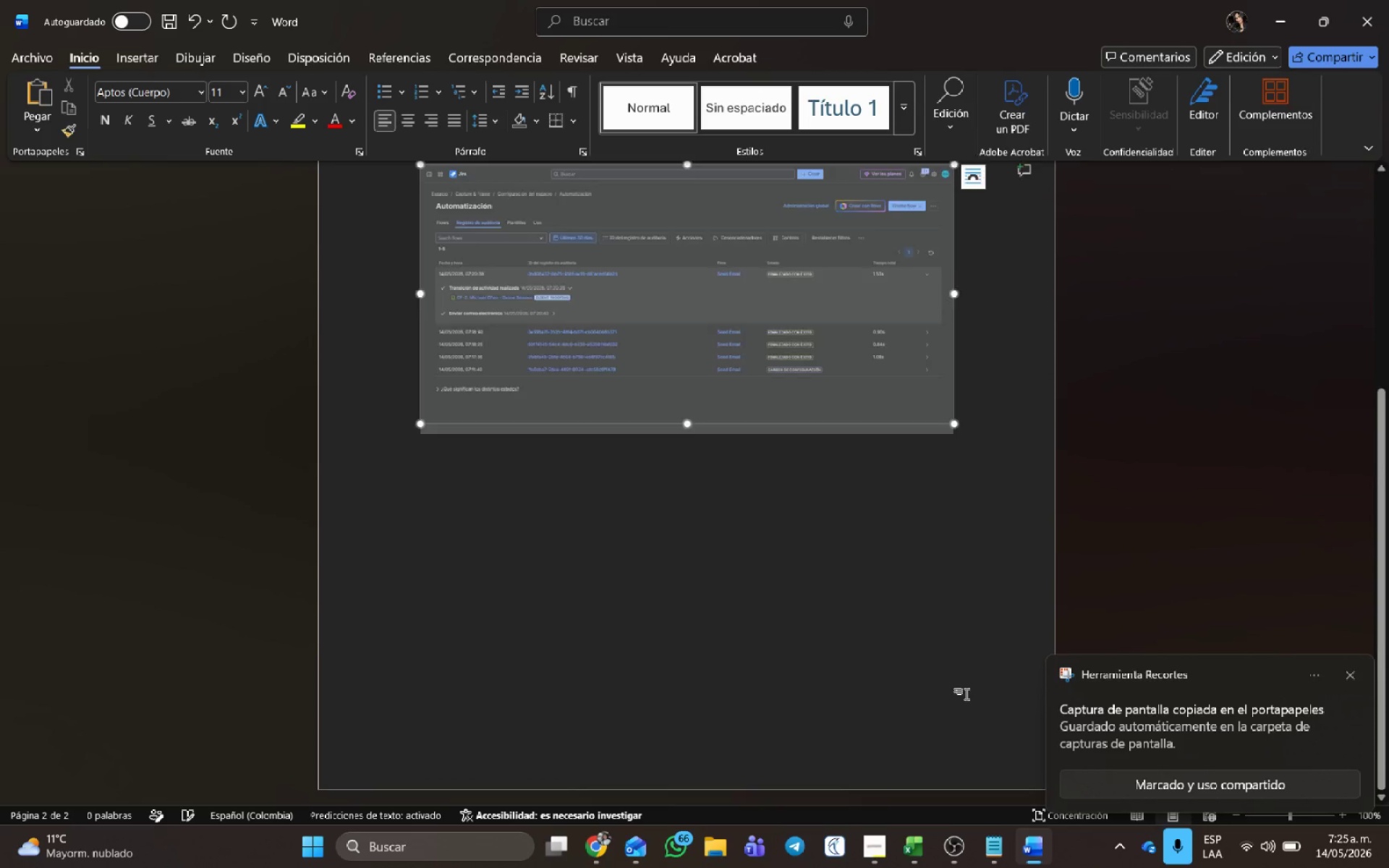 
key(Backspace)
 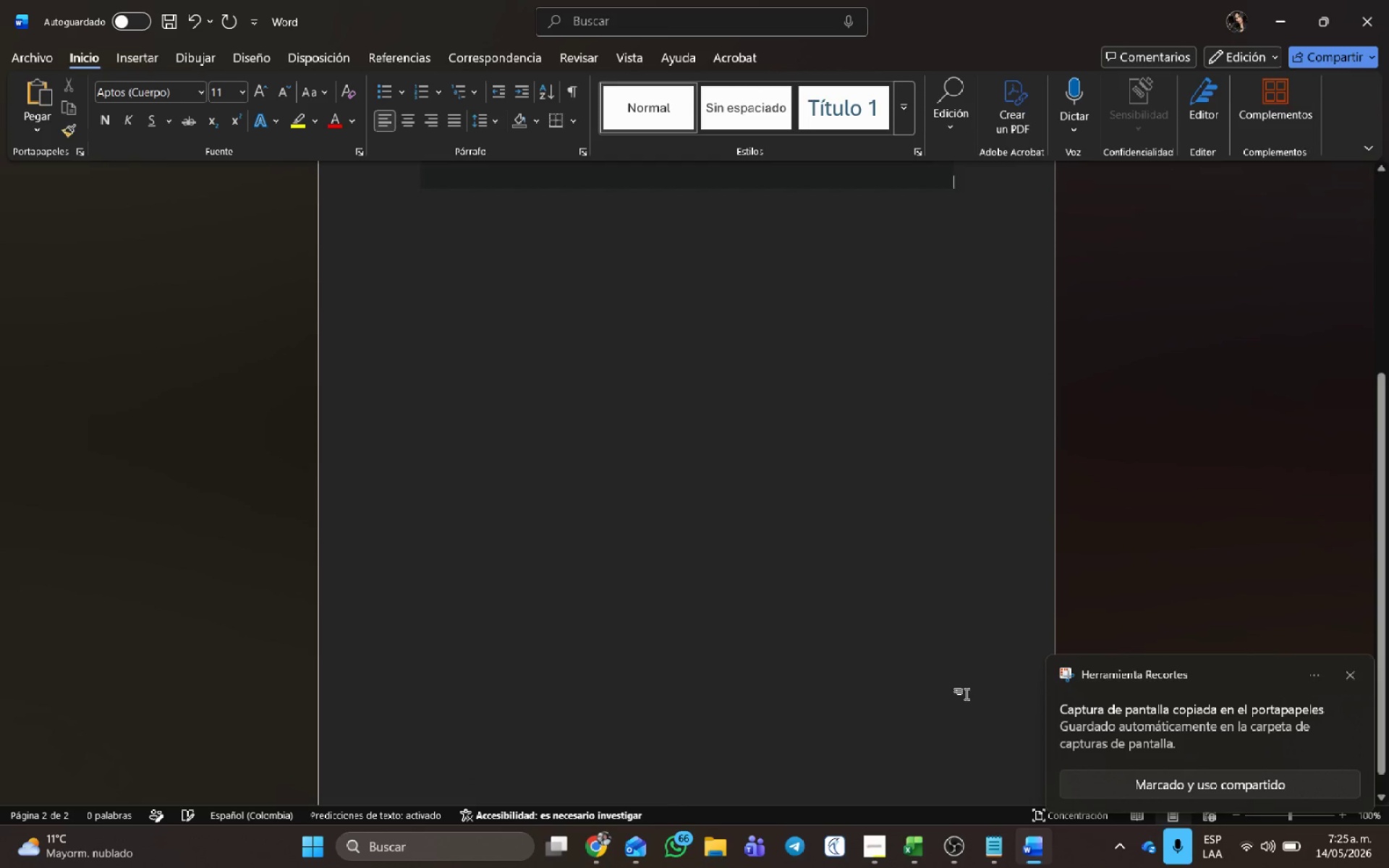 
key(Backspace)
 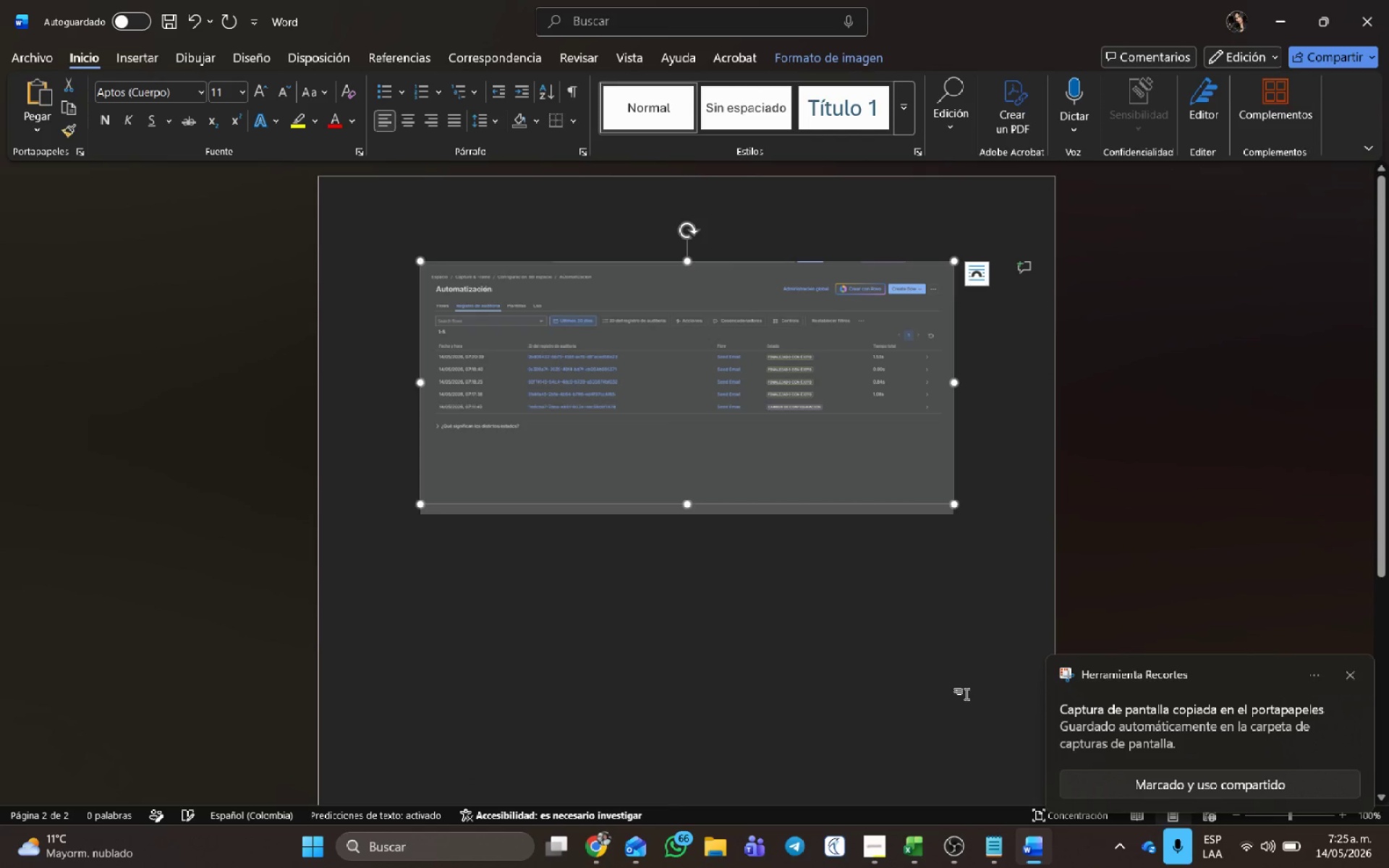 
key(Backspace)
 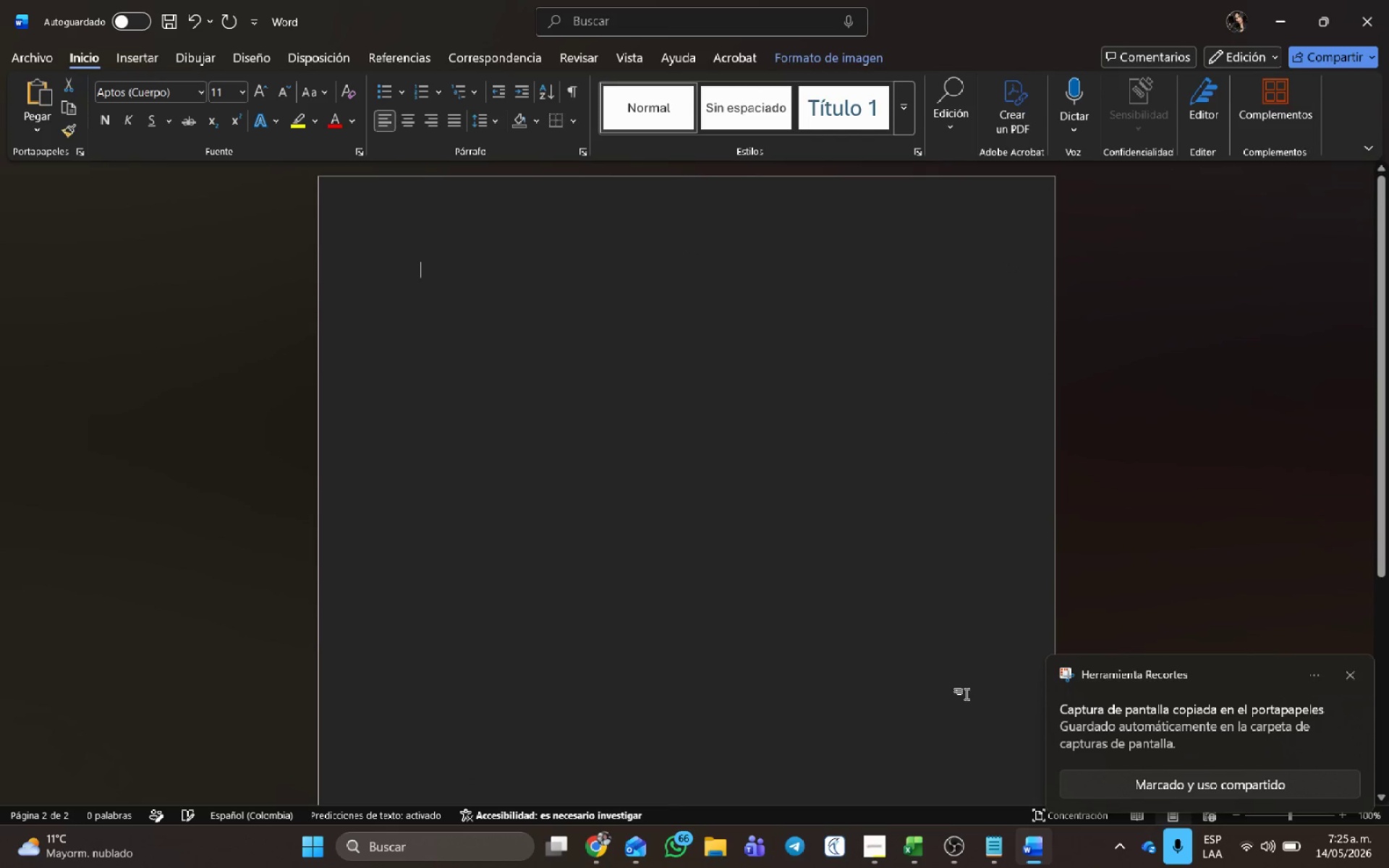 
key(Backspace)
 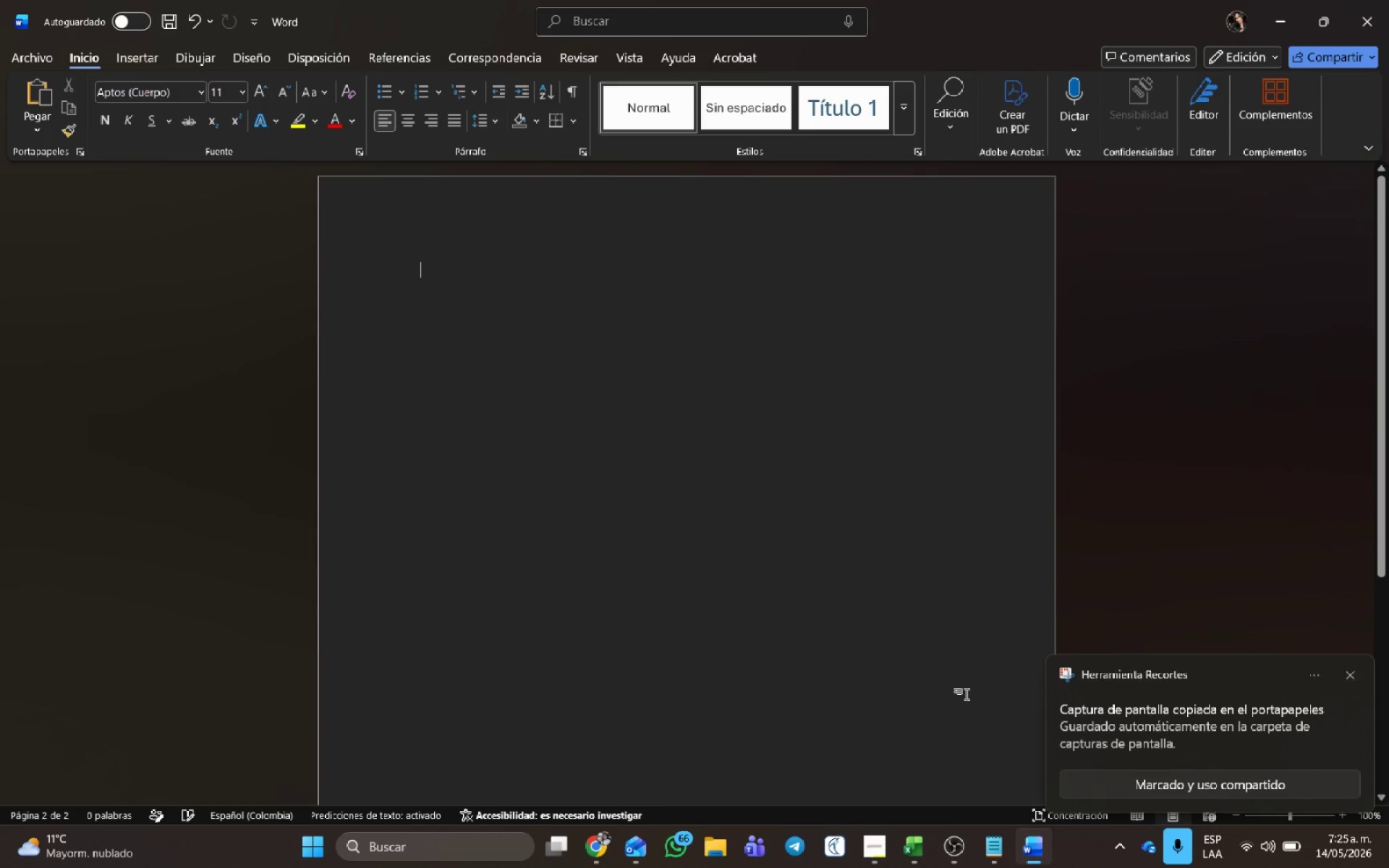 
key(Control+V)
 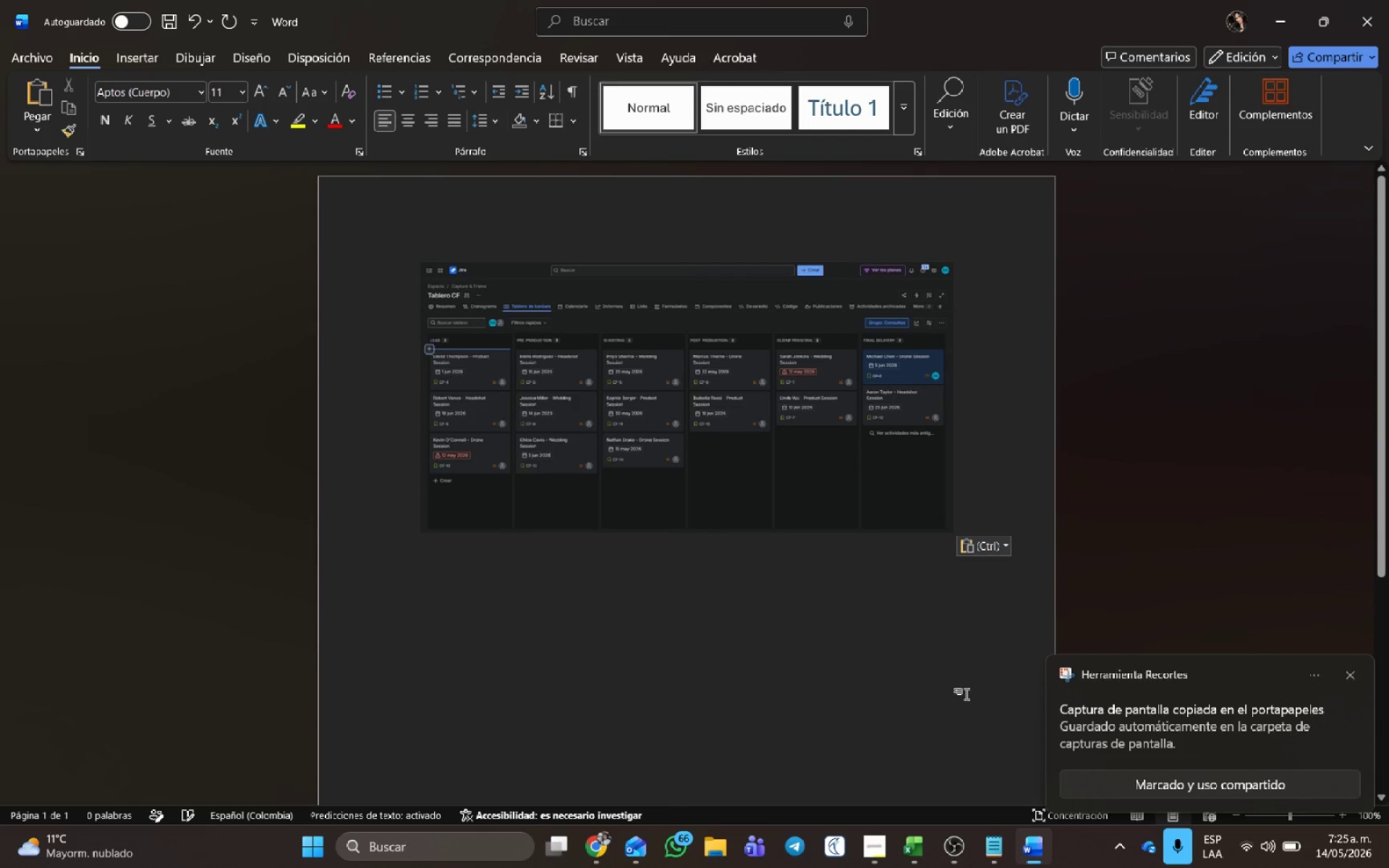 
key(Control+G)
 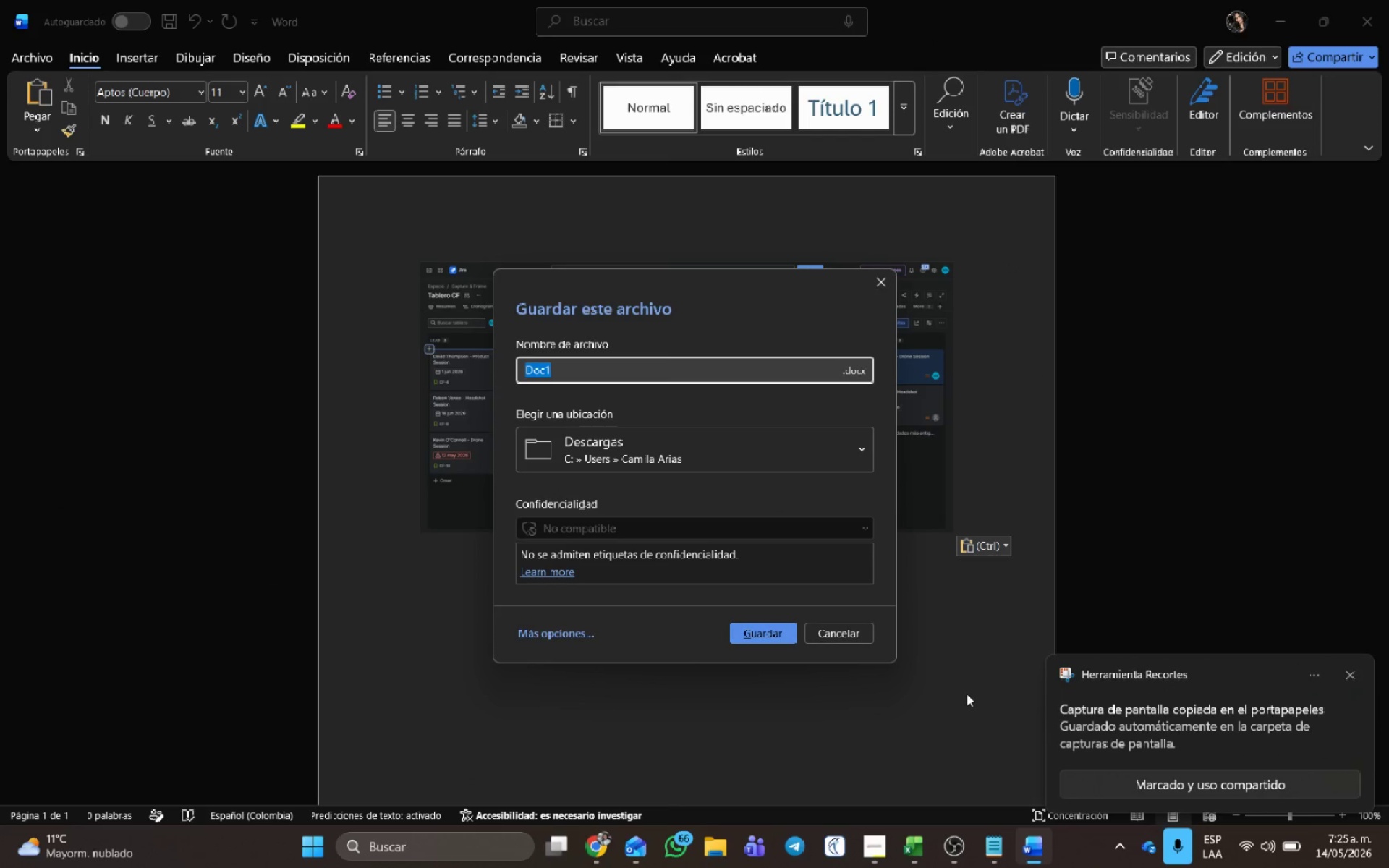 
type(Kanban board view)
 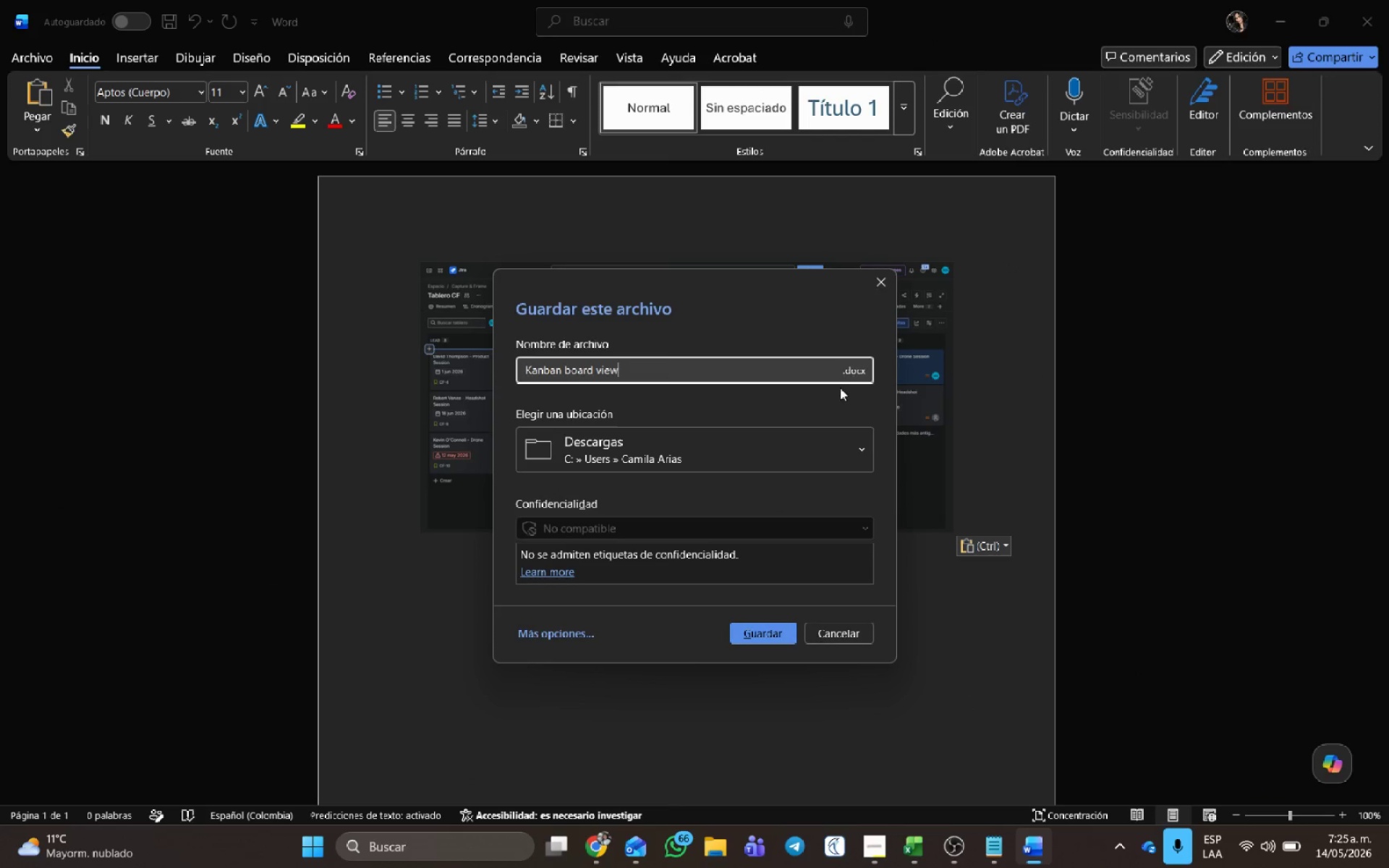 
left_click([856, 365])
 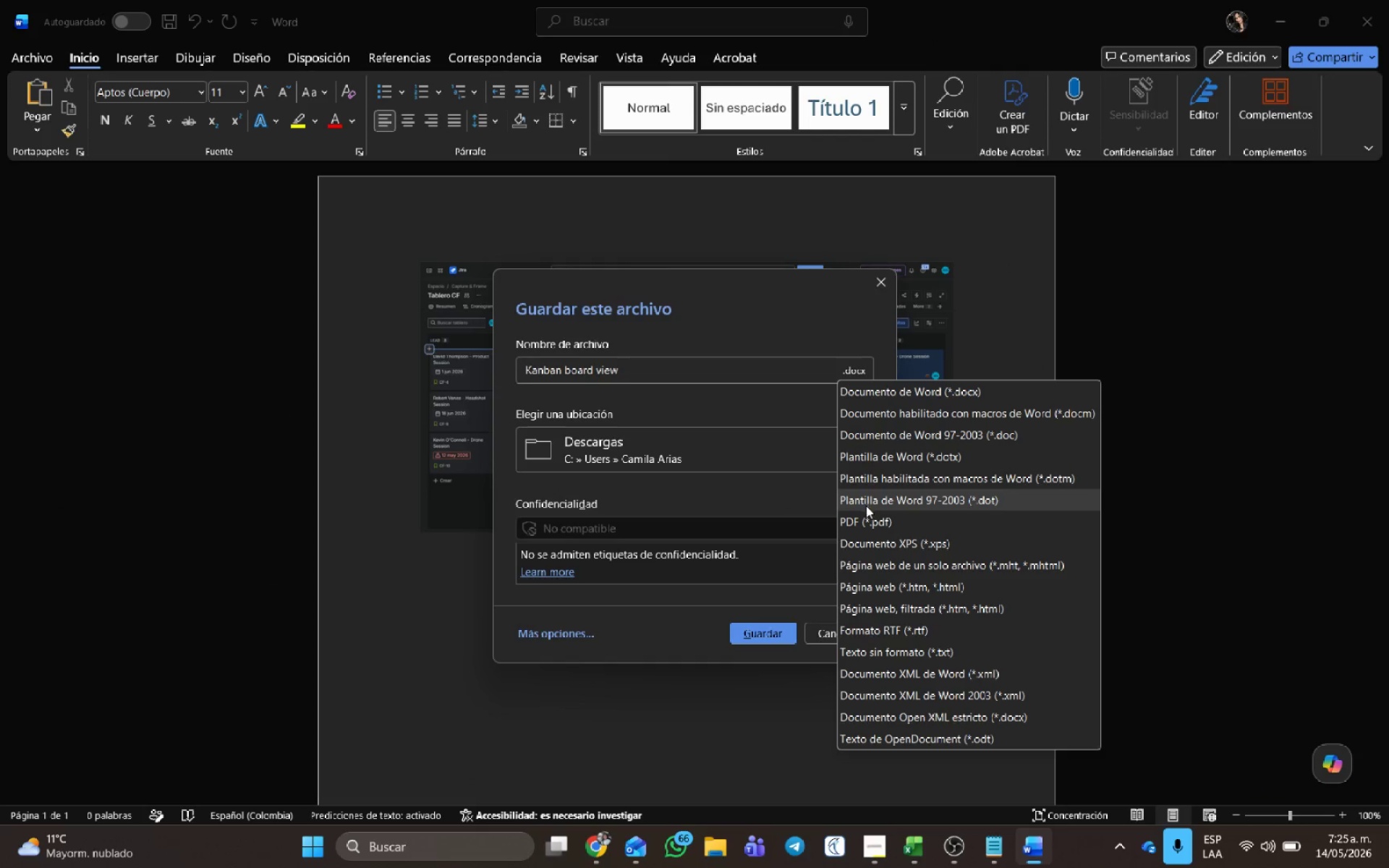 
left_click([866, 516])
 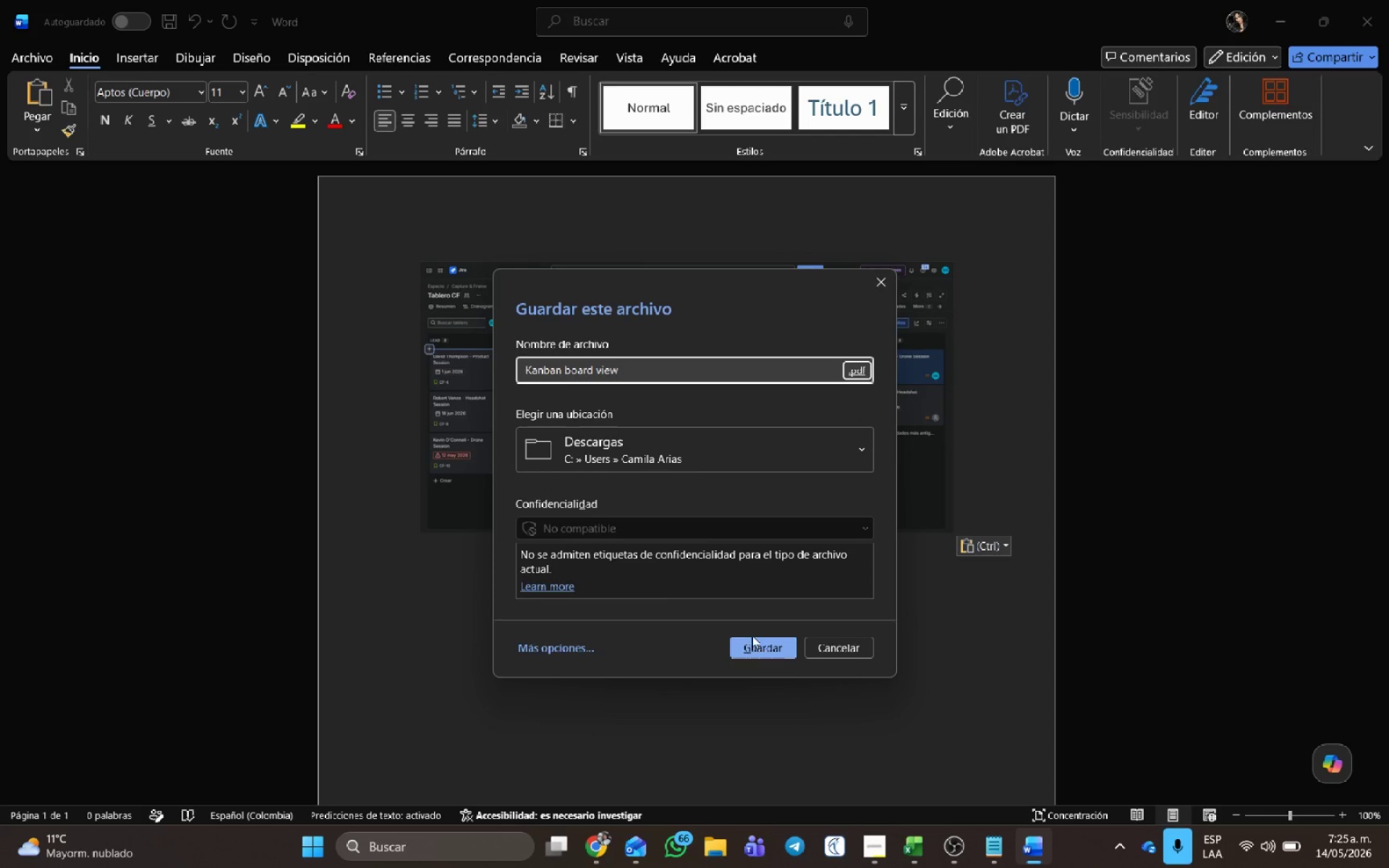 
left_click([761, 646])
 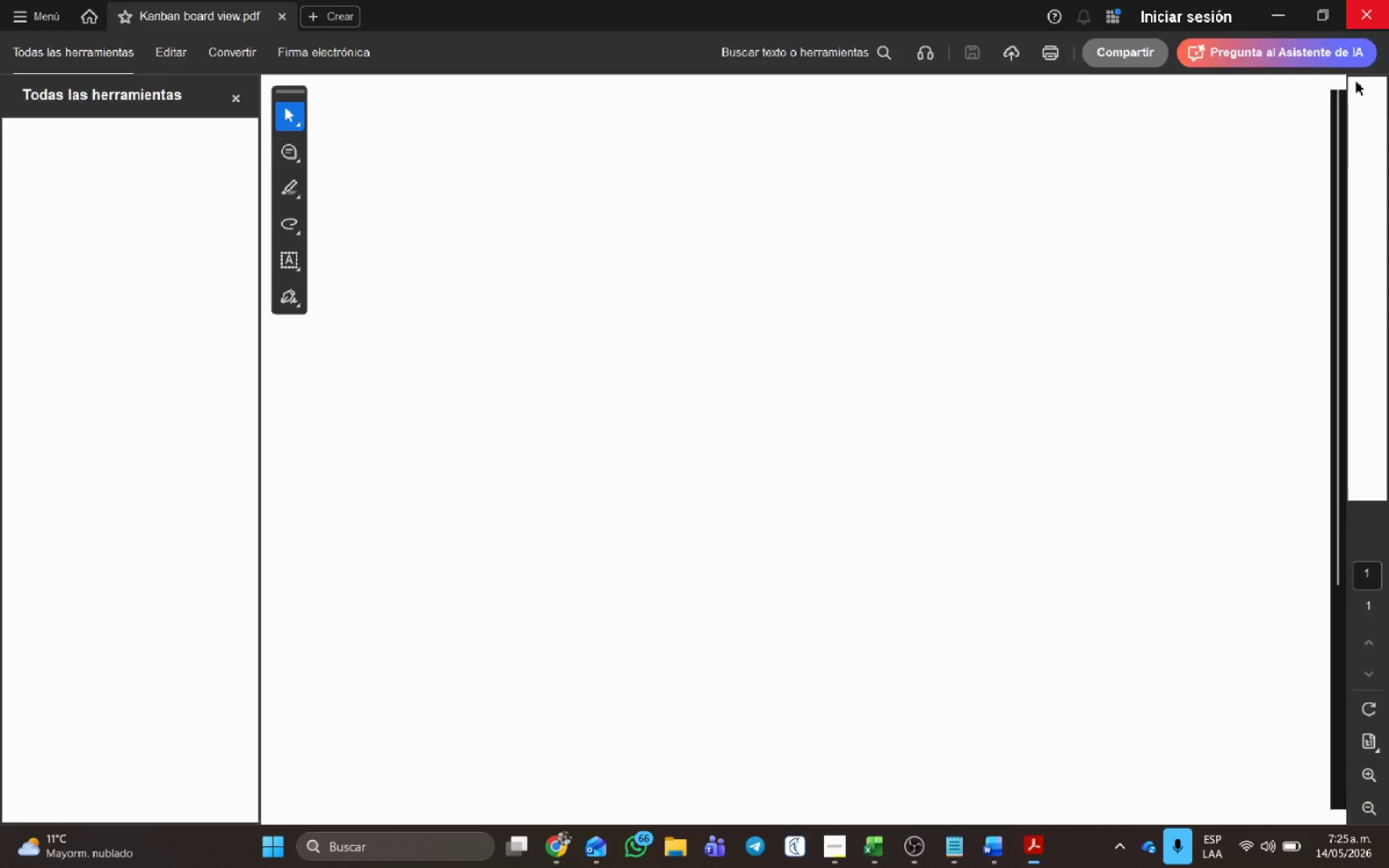 
left_click([1387, 0])
 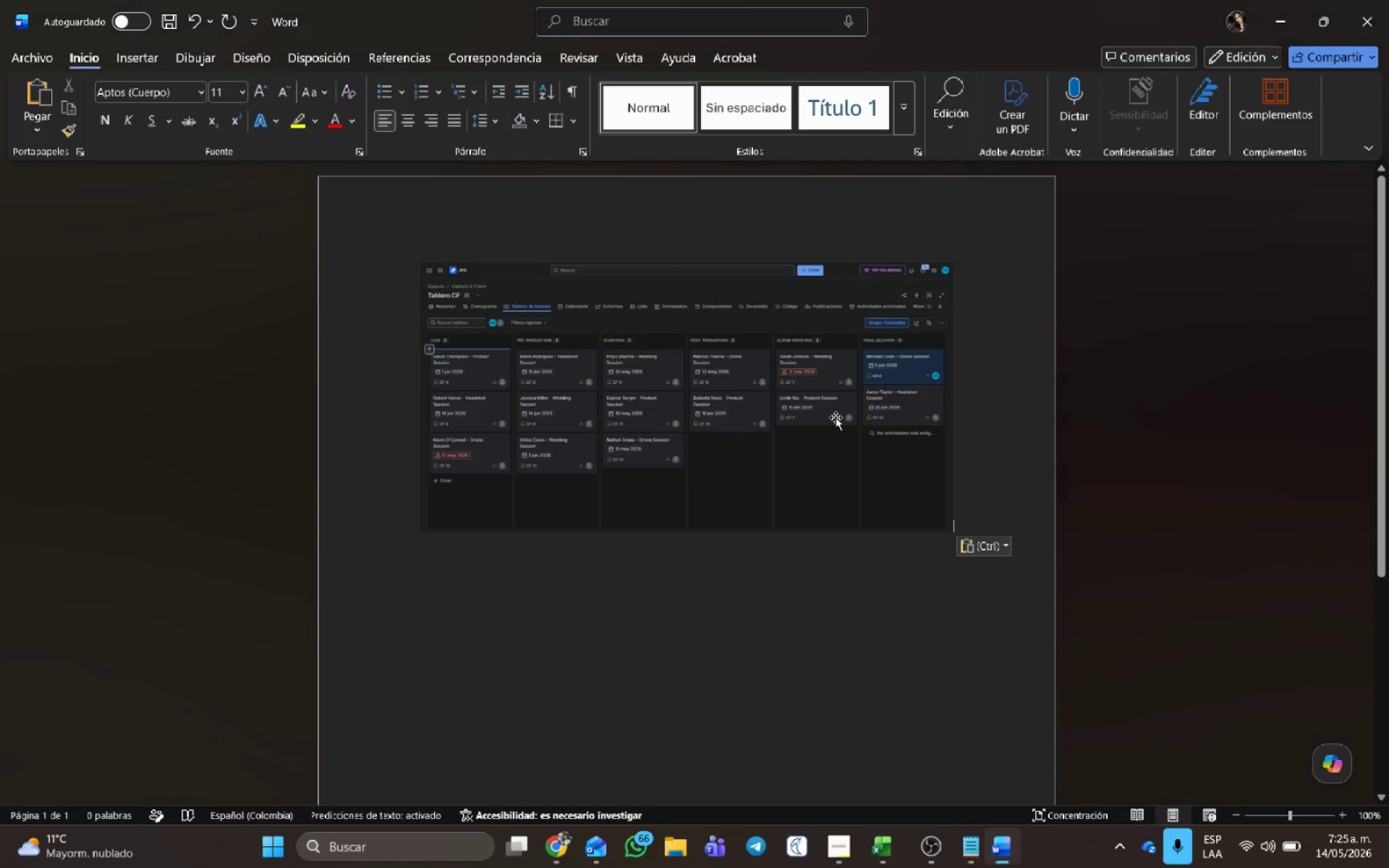 
left_click([835, 417])
 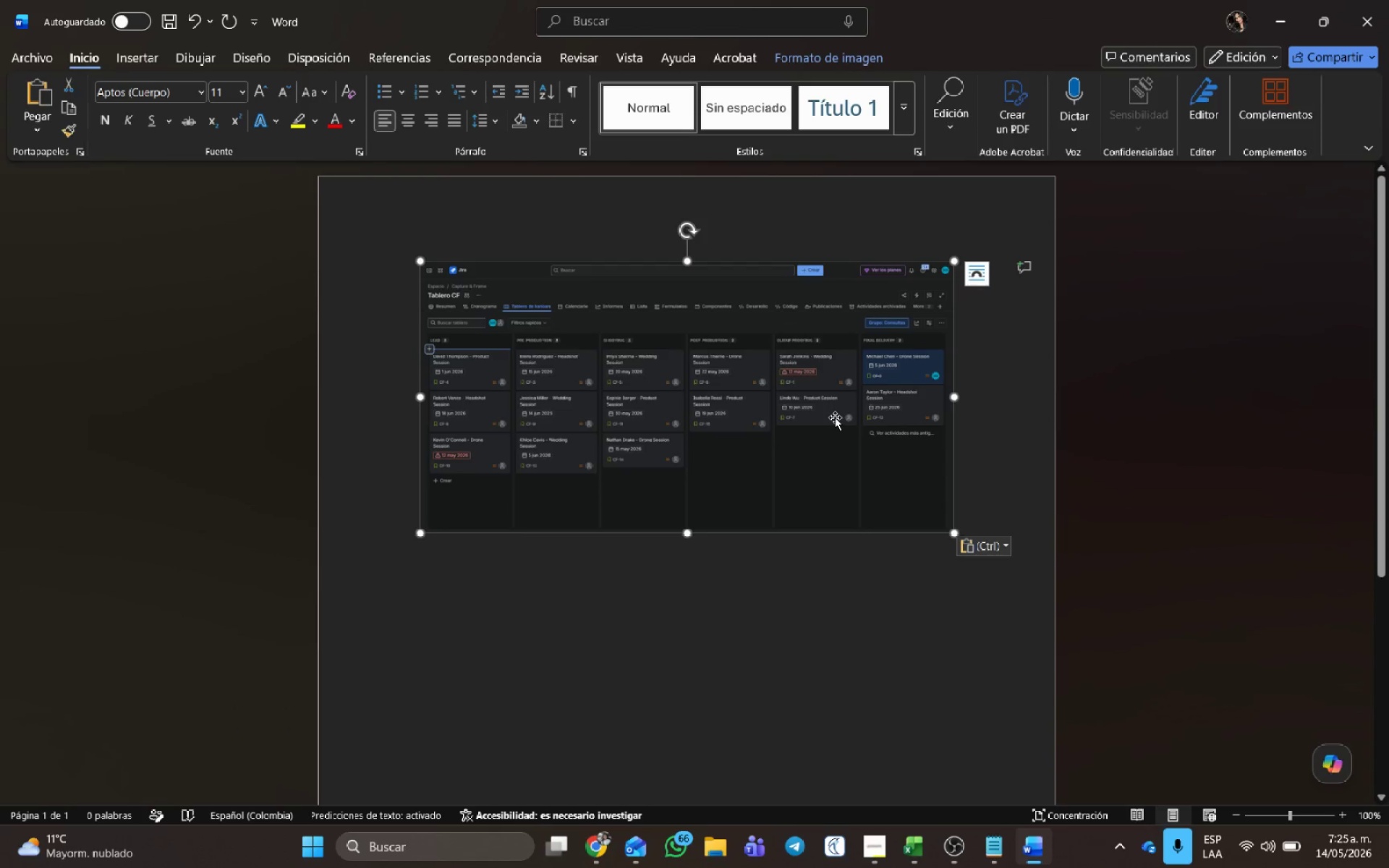 
key(Backspace)
 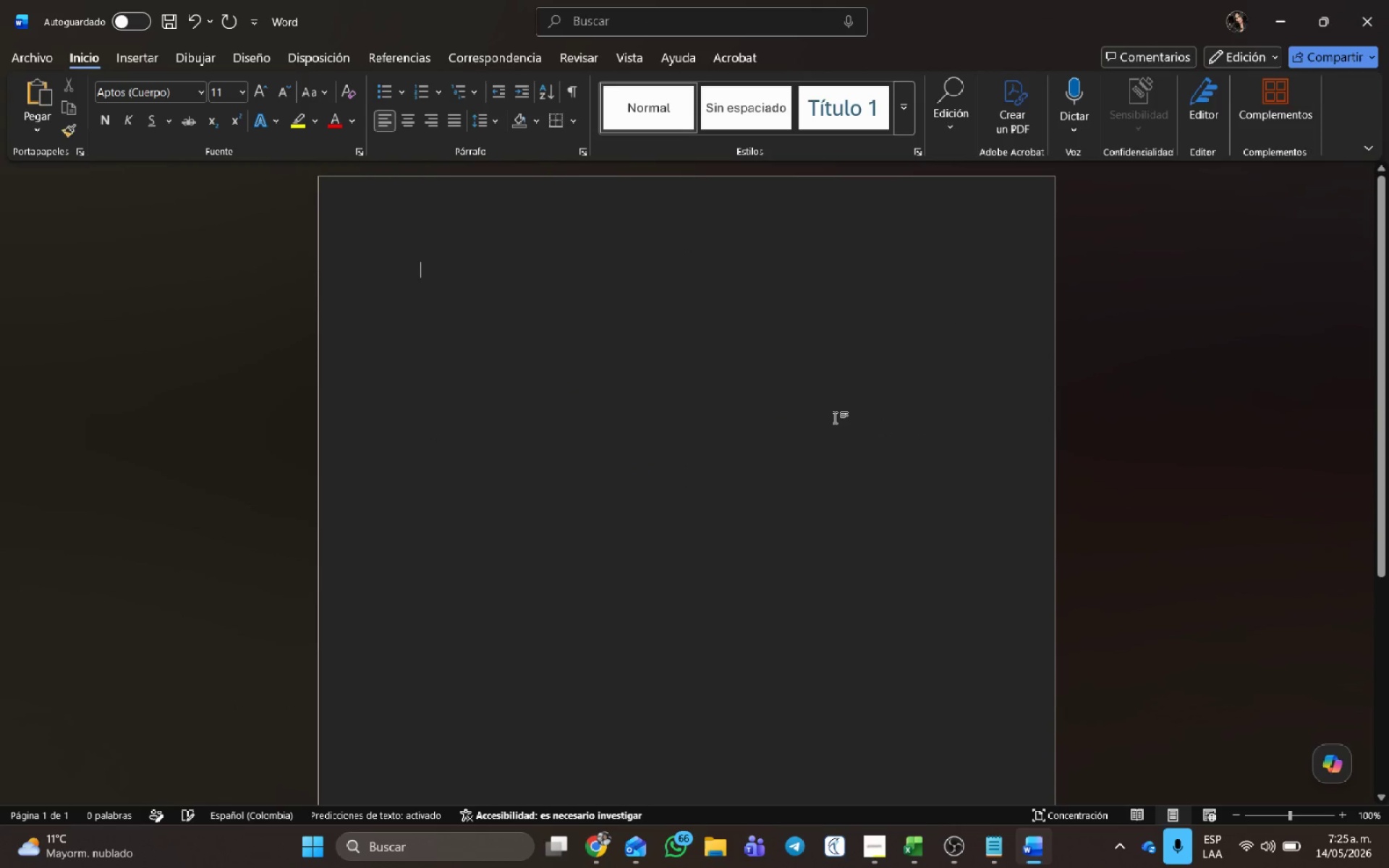 
key(Alt+AltLeft)
 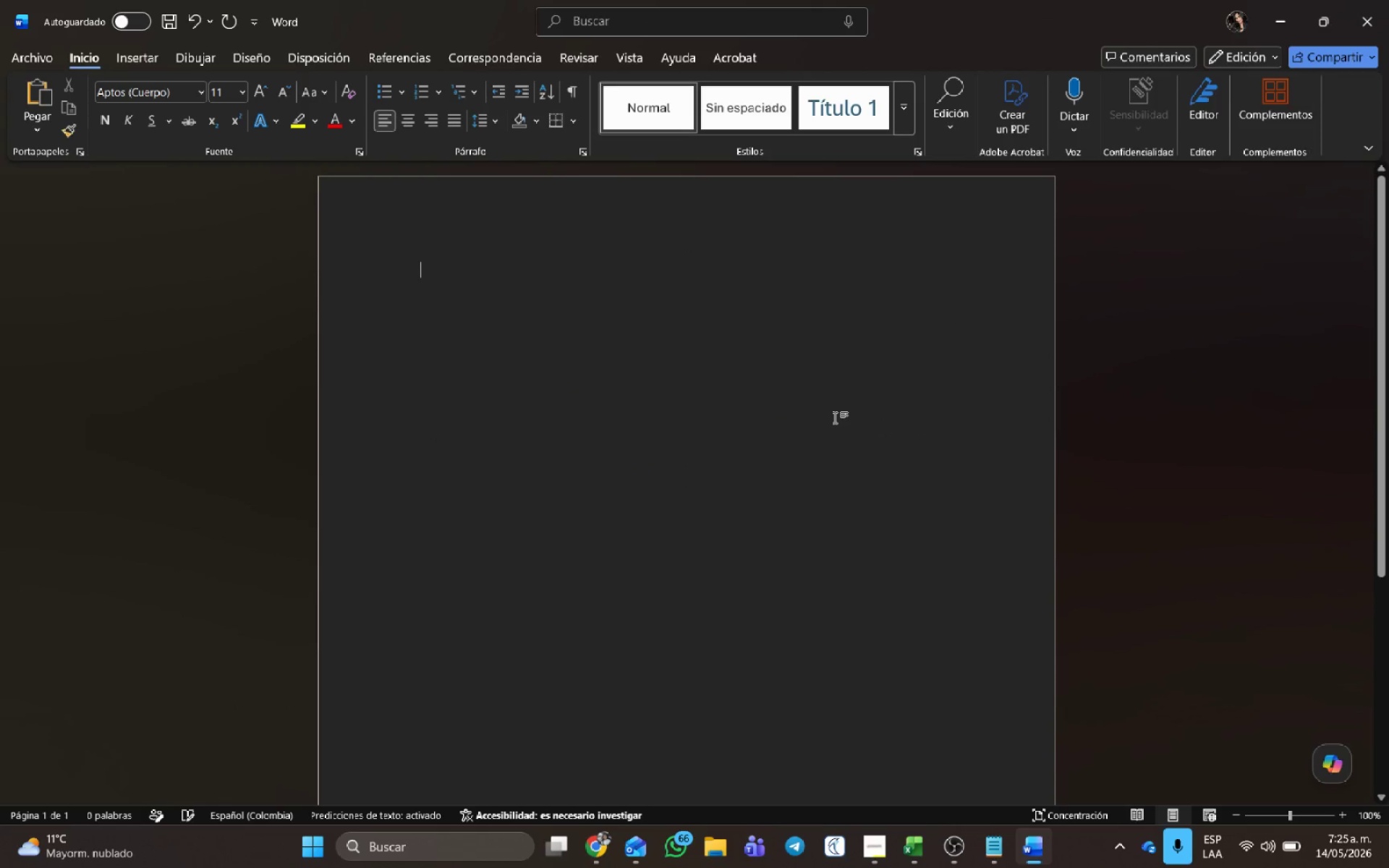 
key(Alt+Tab)